 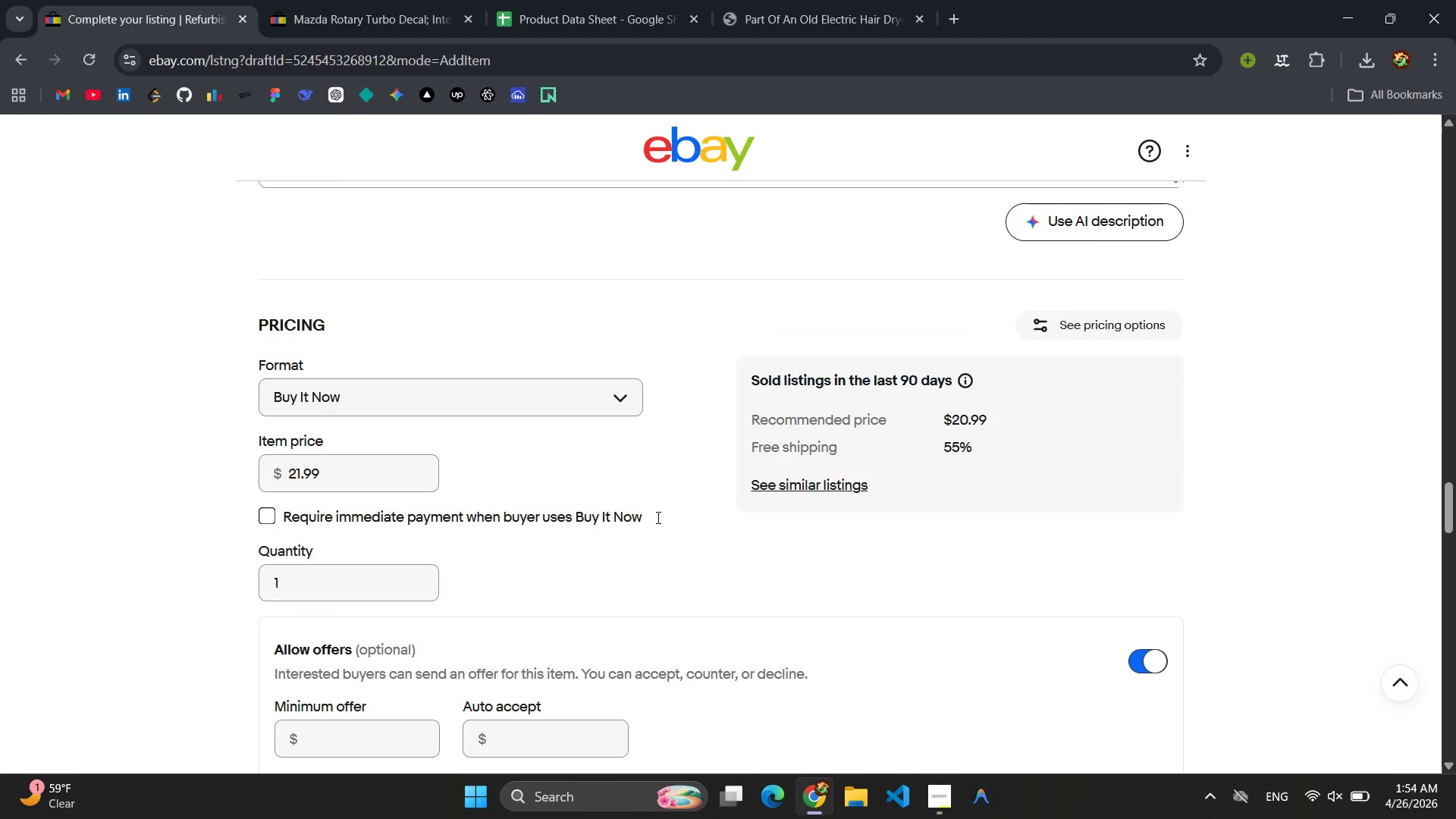 
scroll: coordinate [657, 515], scroll_direction: down, amount: 30.0
 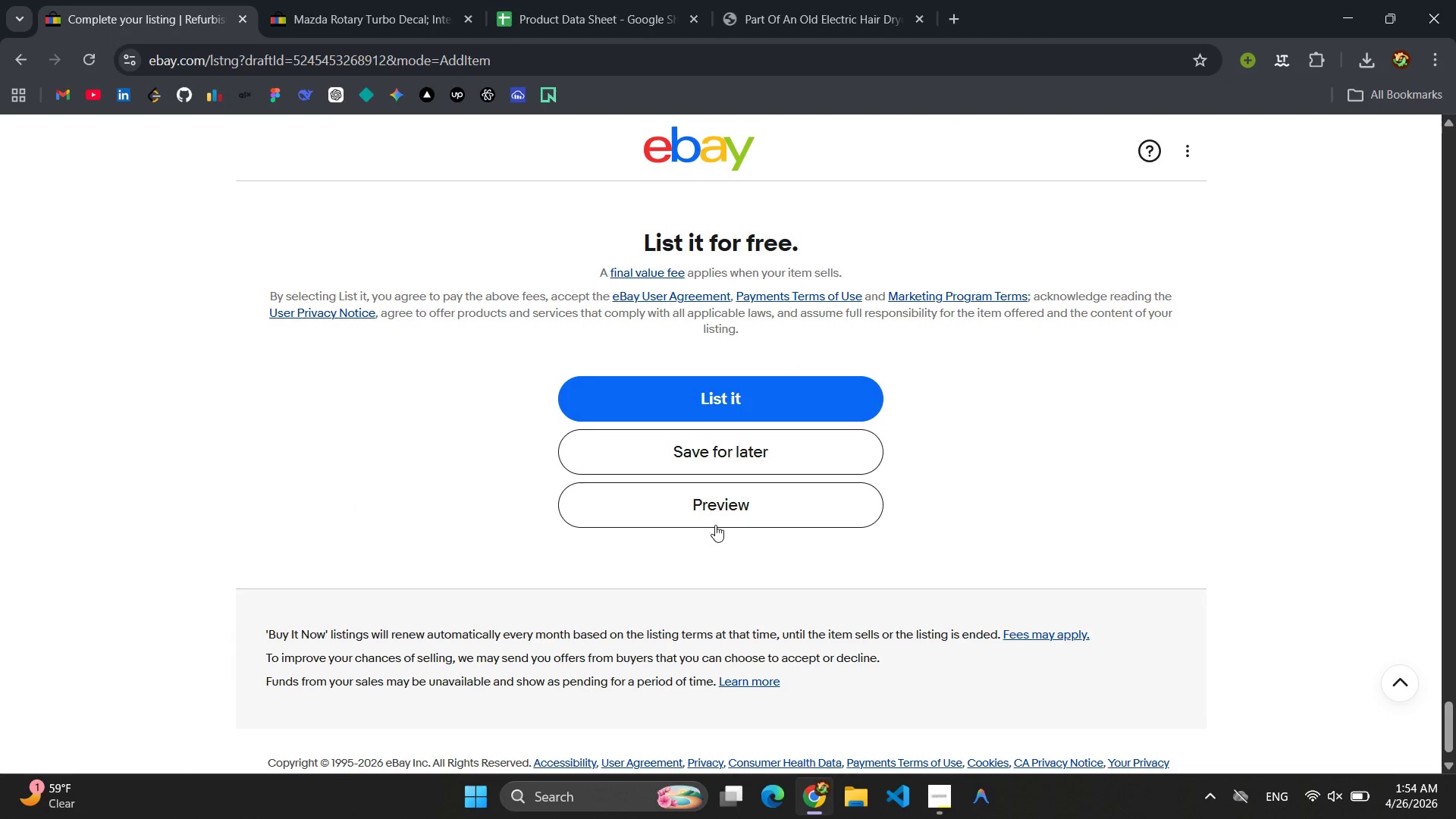 
left_click([715, 524])
 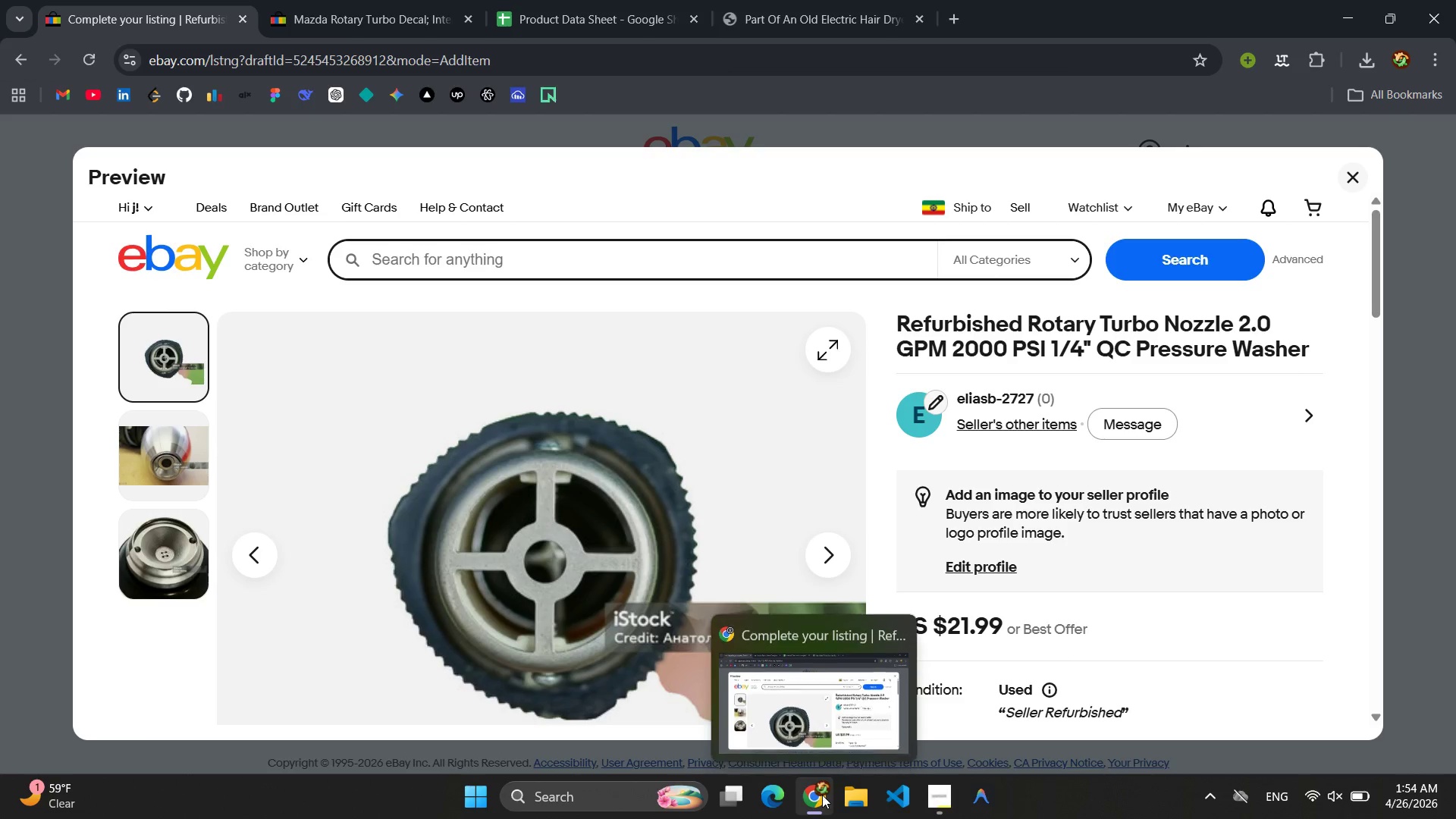 
wait(5.61)
 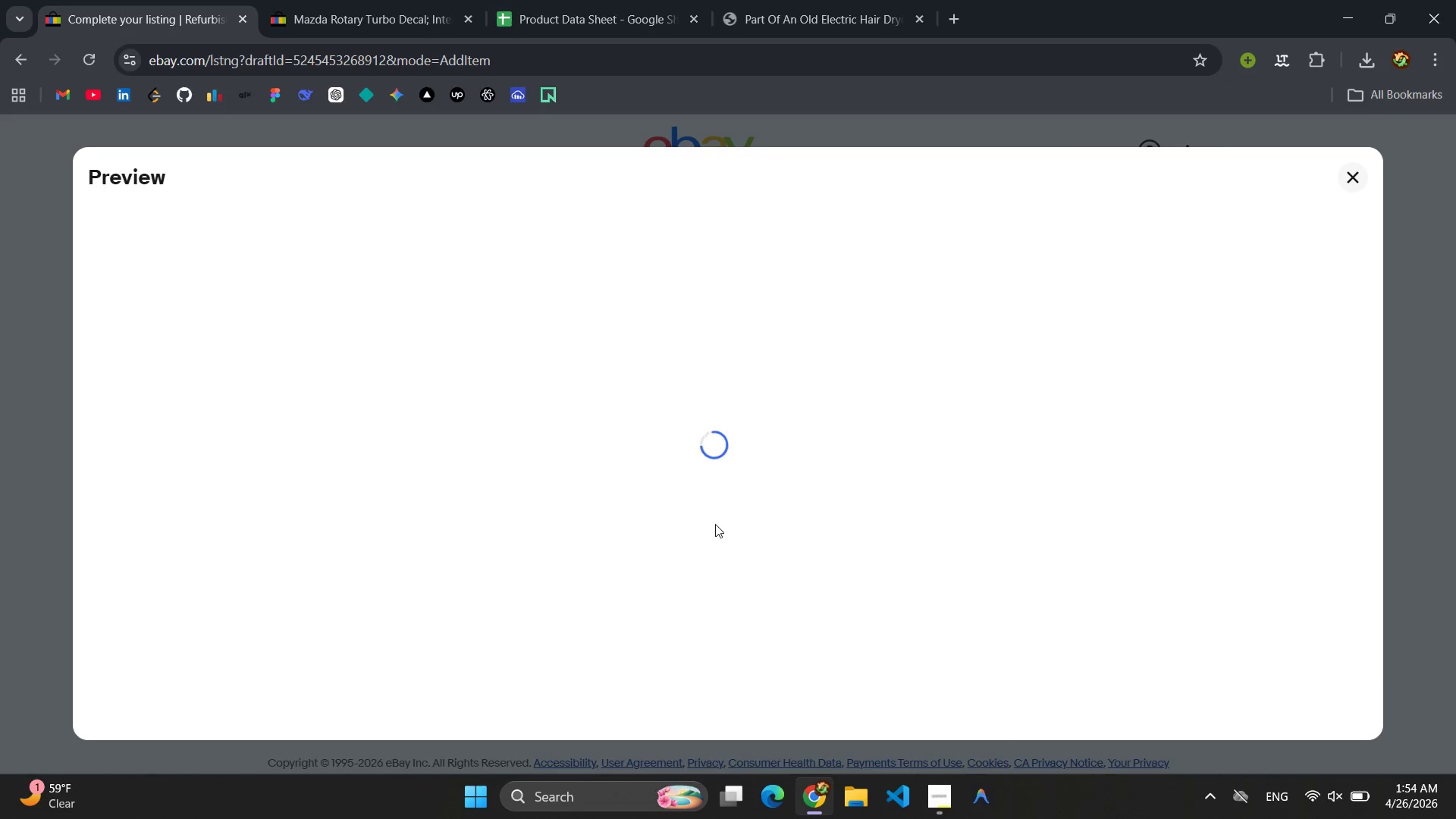 
left_click([803, 799])